 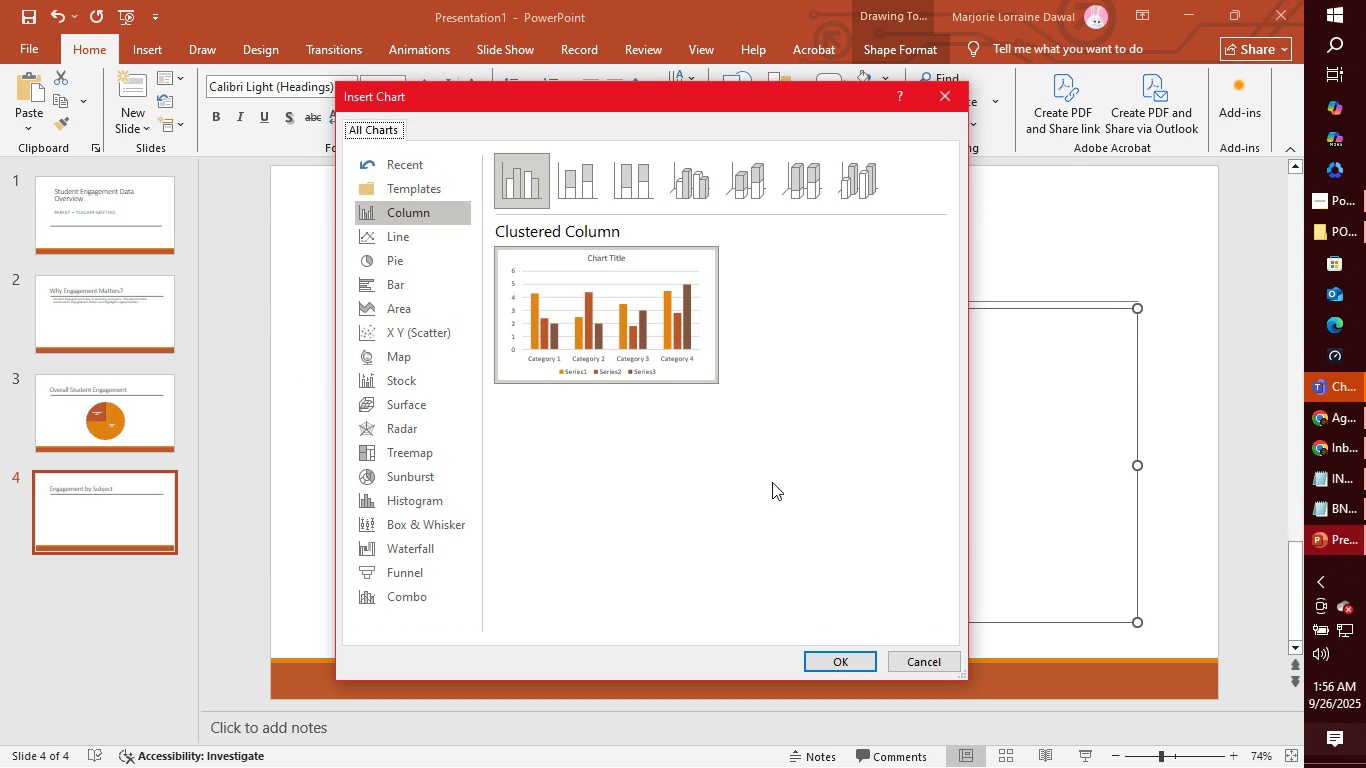 
left_click([580, 191])
 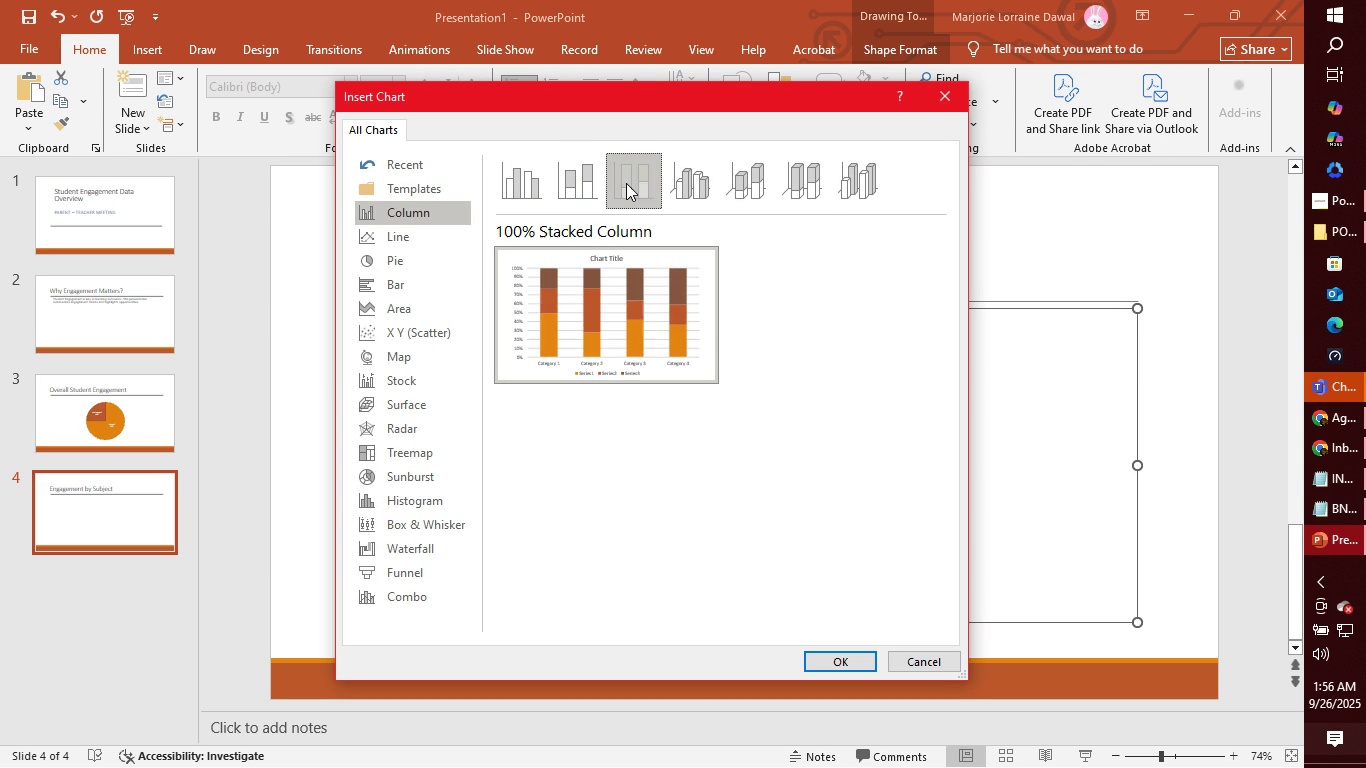 
left_click([626, 183])
 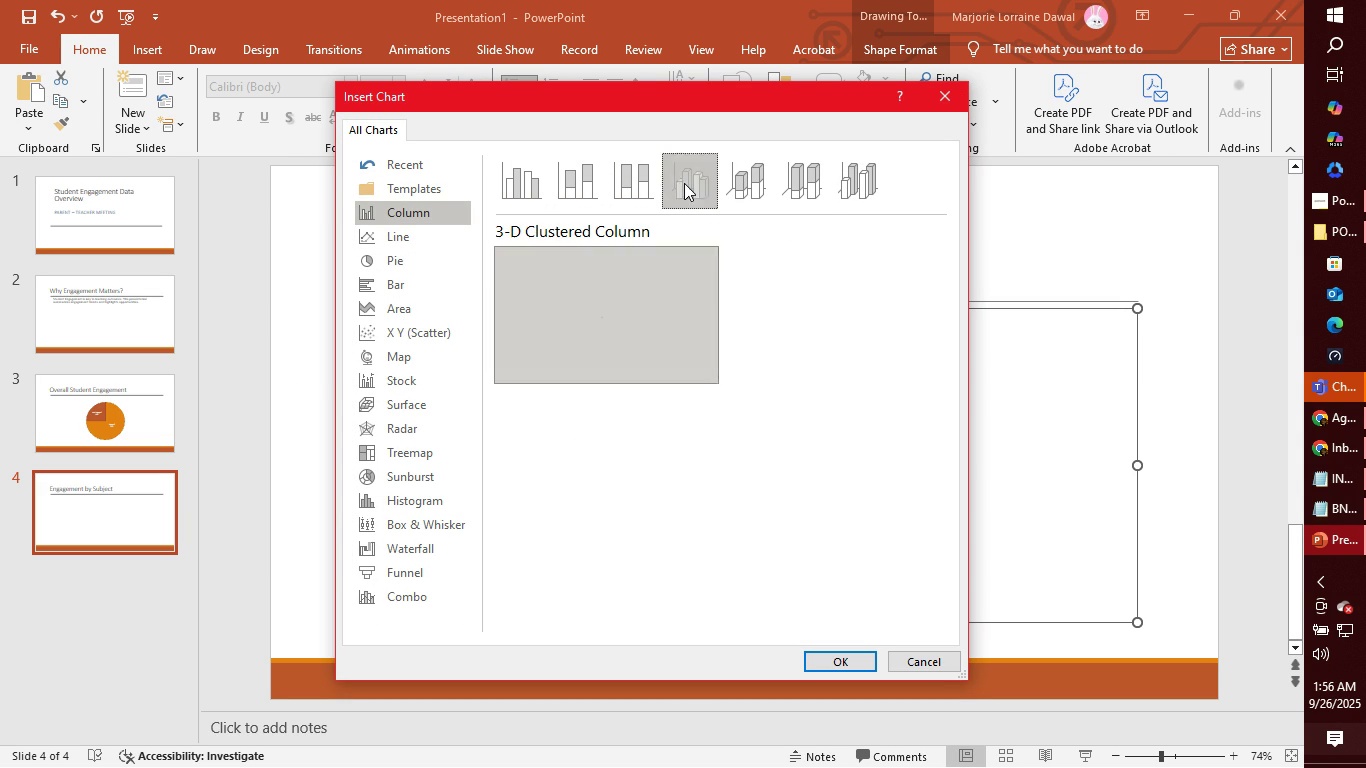 
left_click([684, 183])
 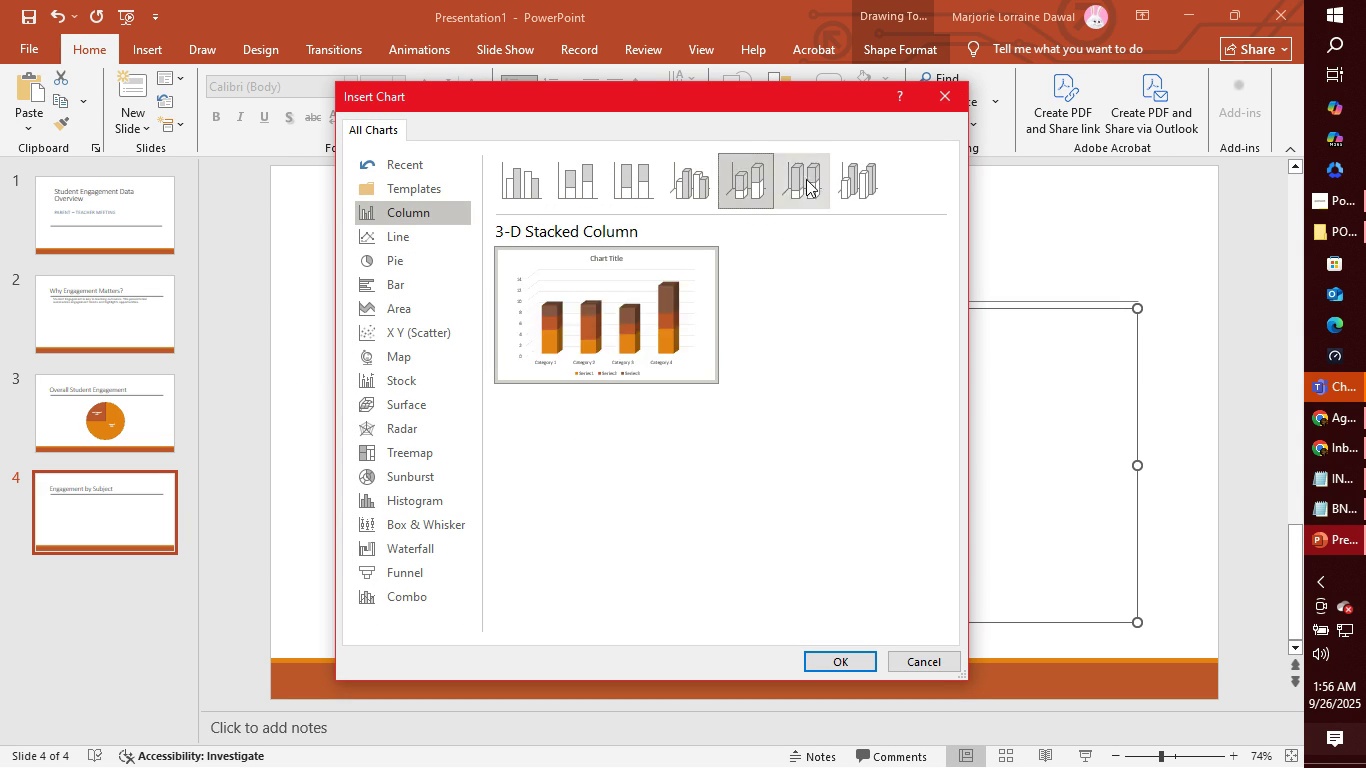 
double_click([807, 179])
 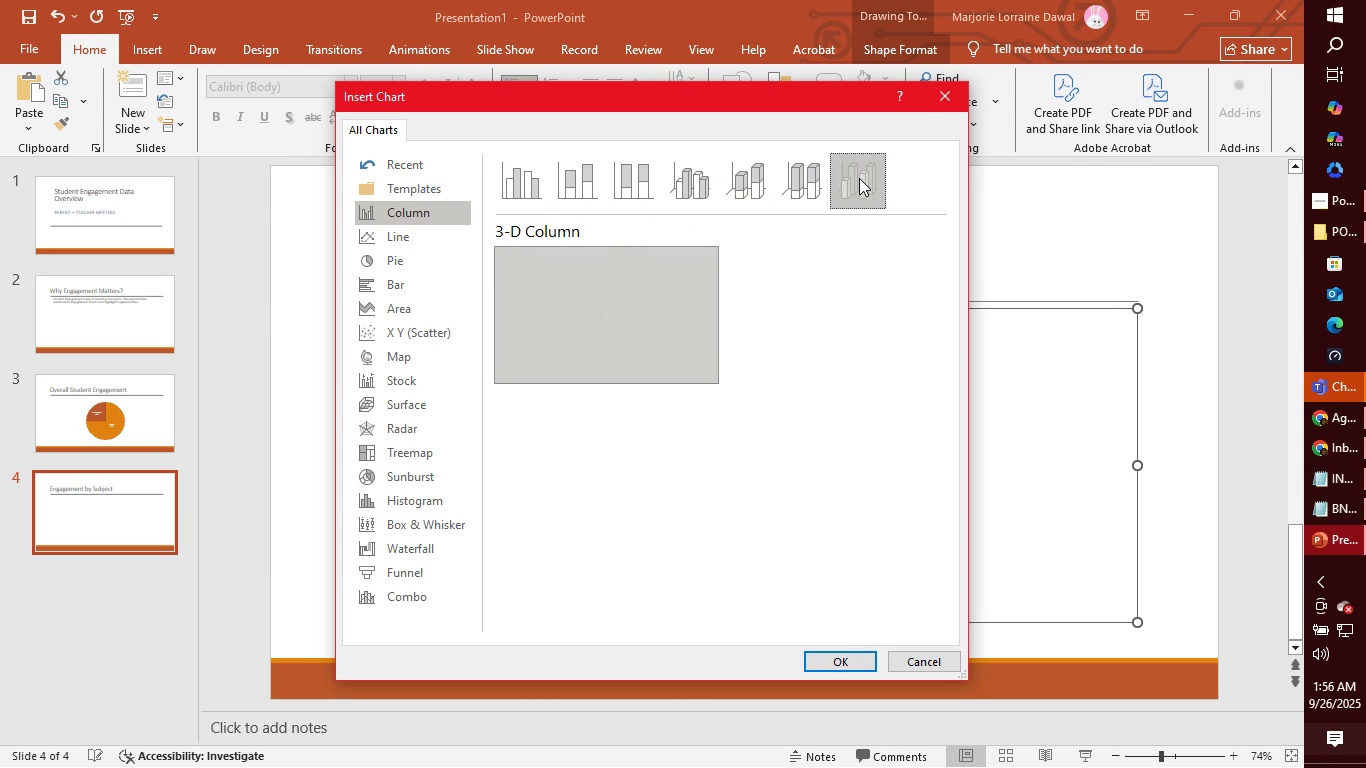 
triple_click([859, 178])
 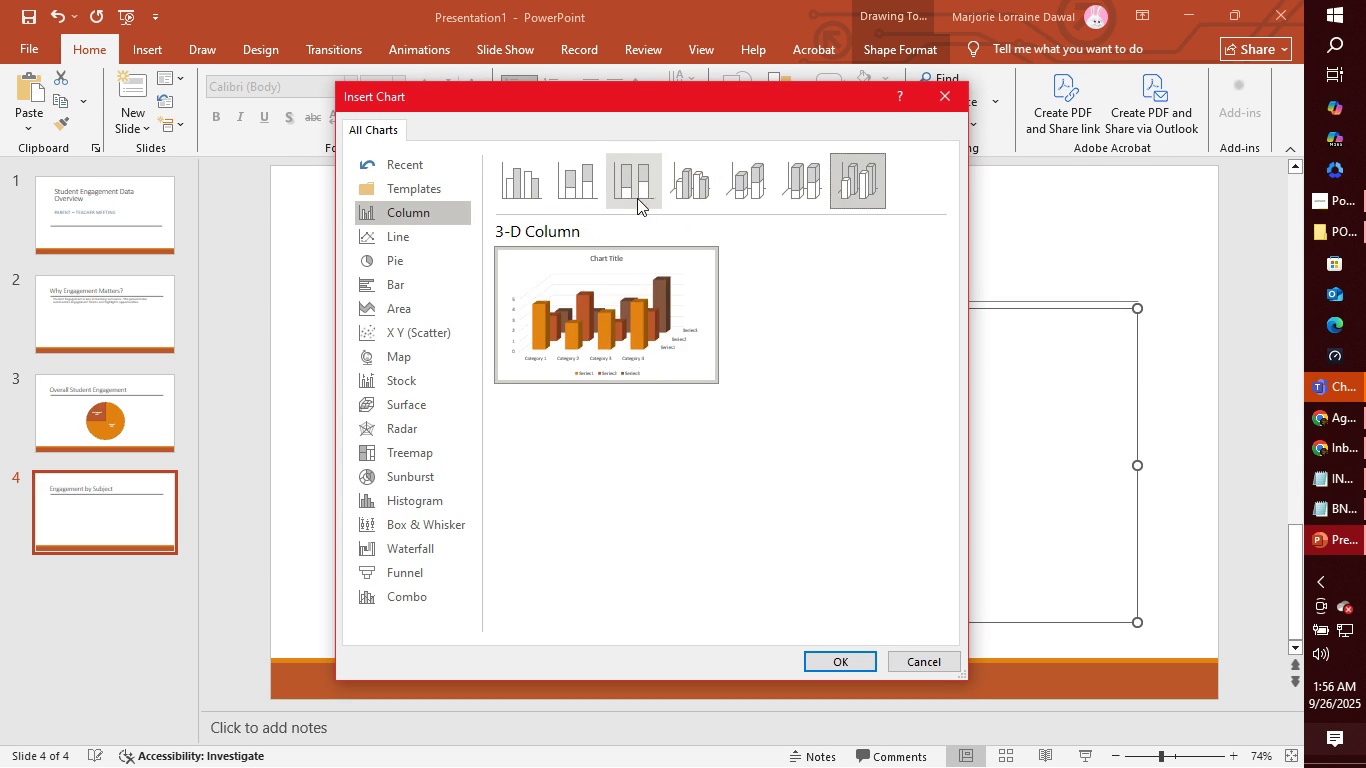 
left_click([637, 198])
 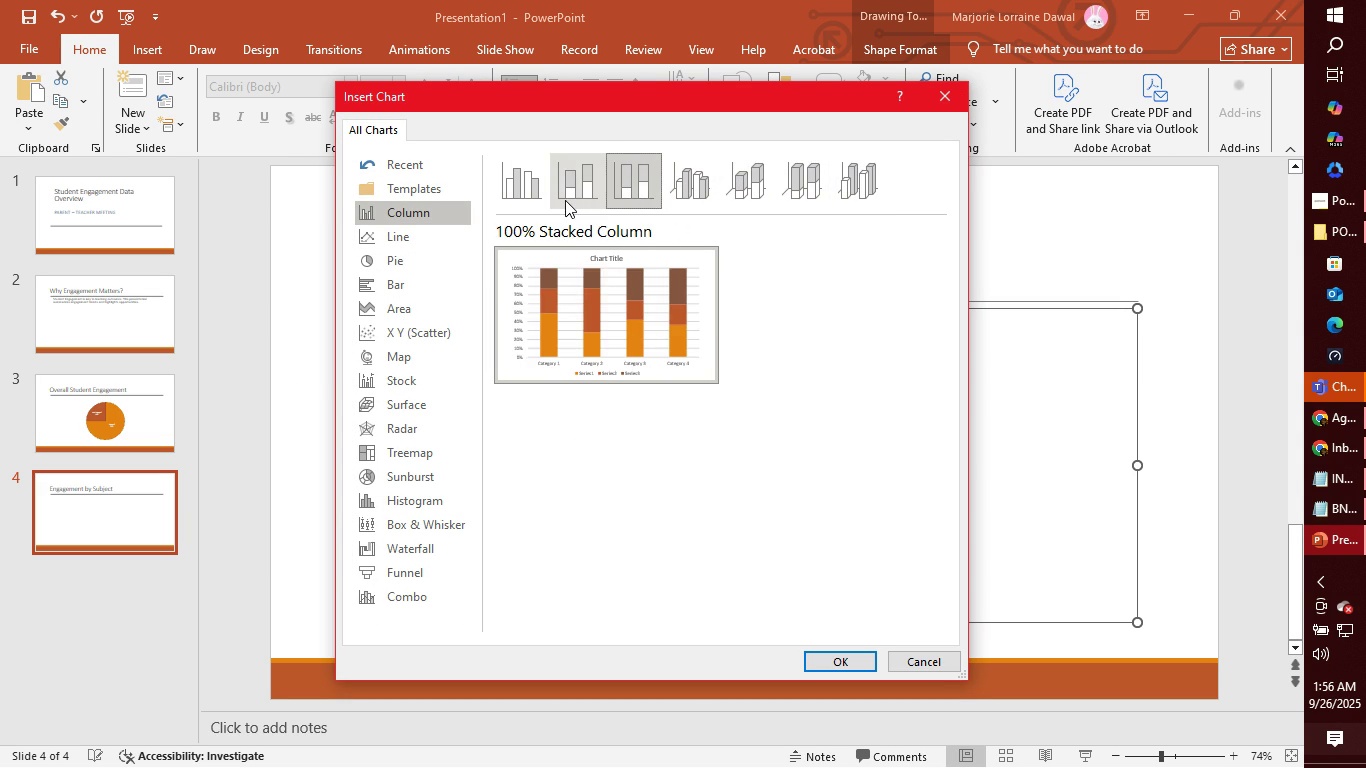 
left_click([565, 200])
 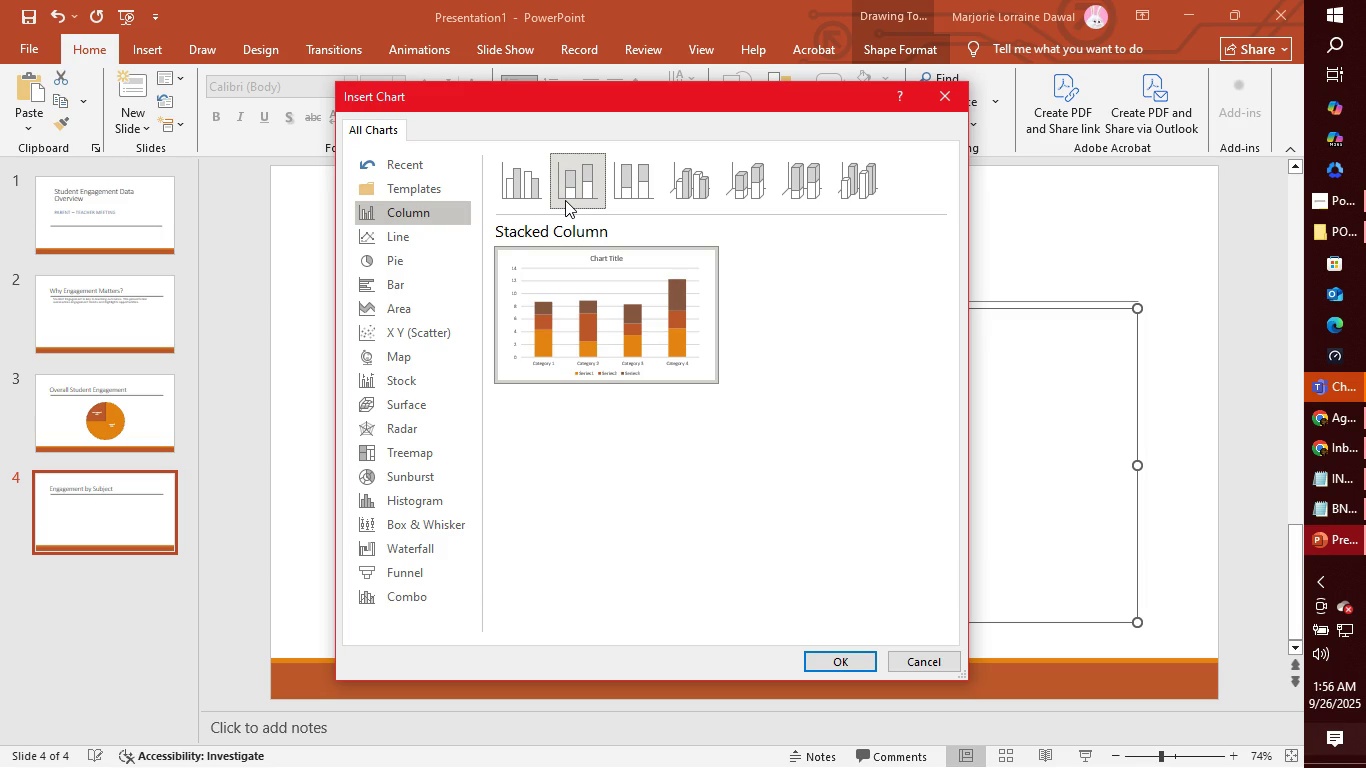 
wait(5.22)
 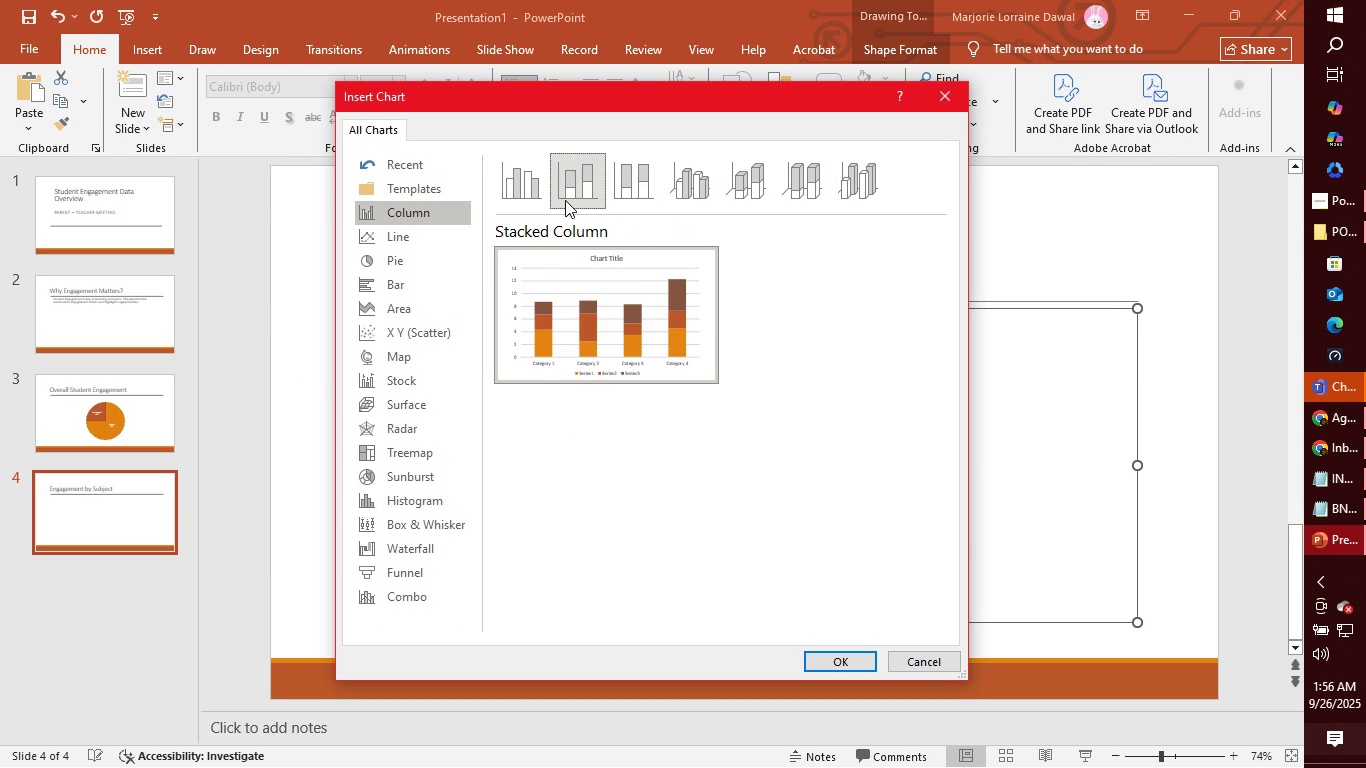 
left_click([833, 660])
 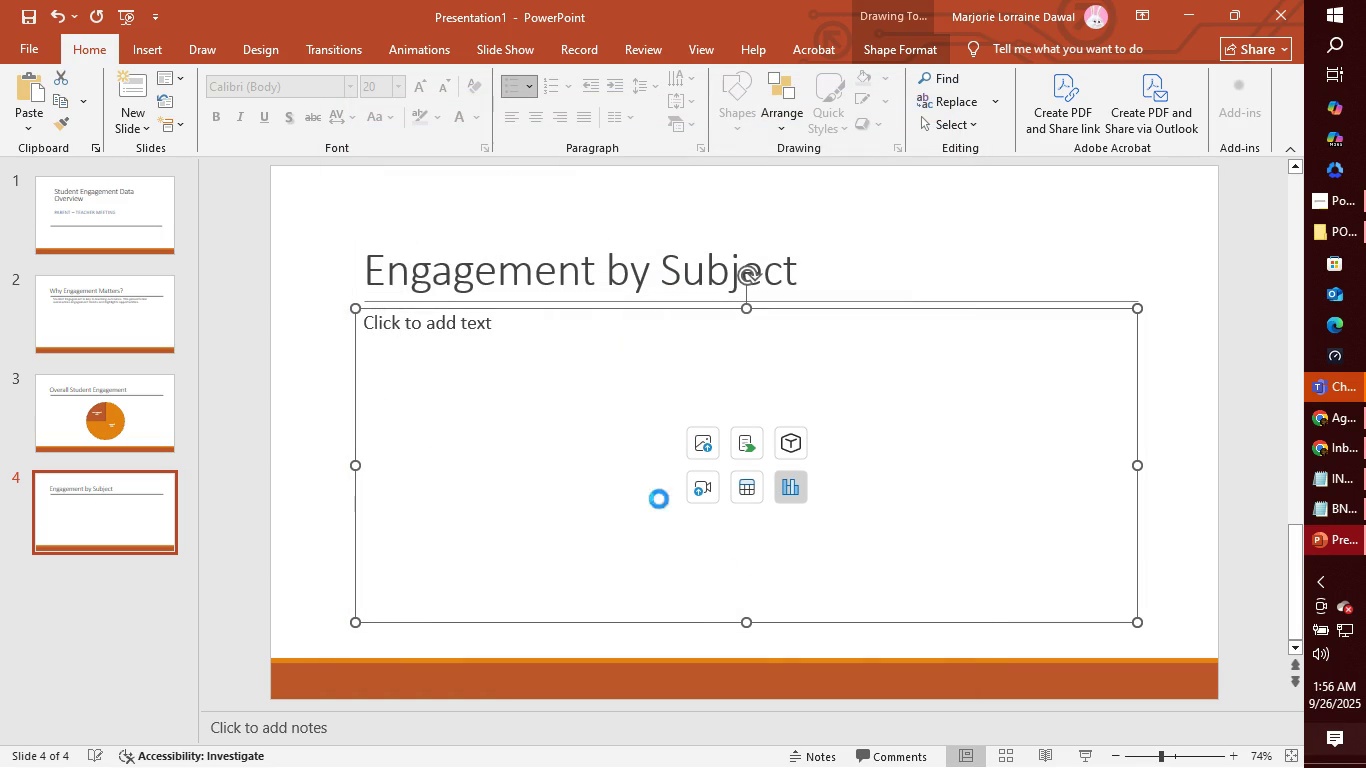 
mouse_move([633, 457])